 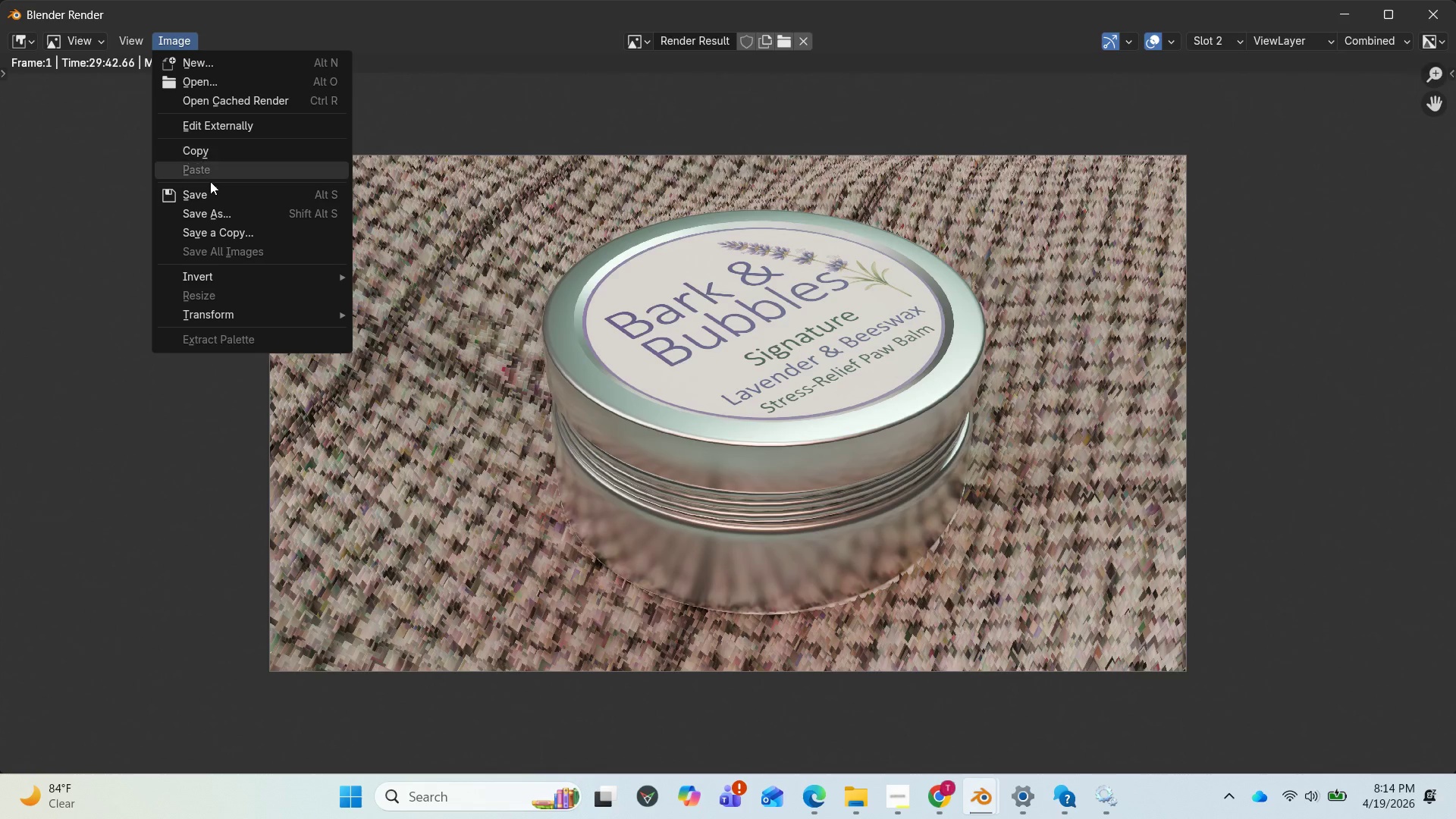 
left_click([209, 192])
 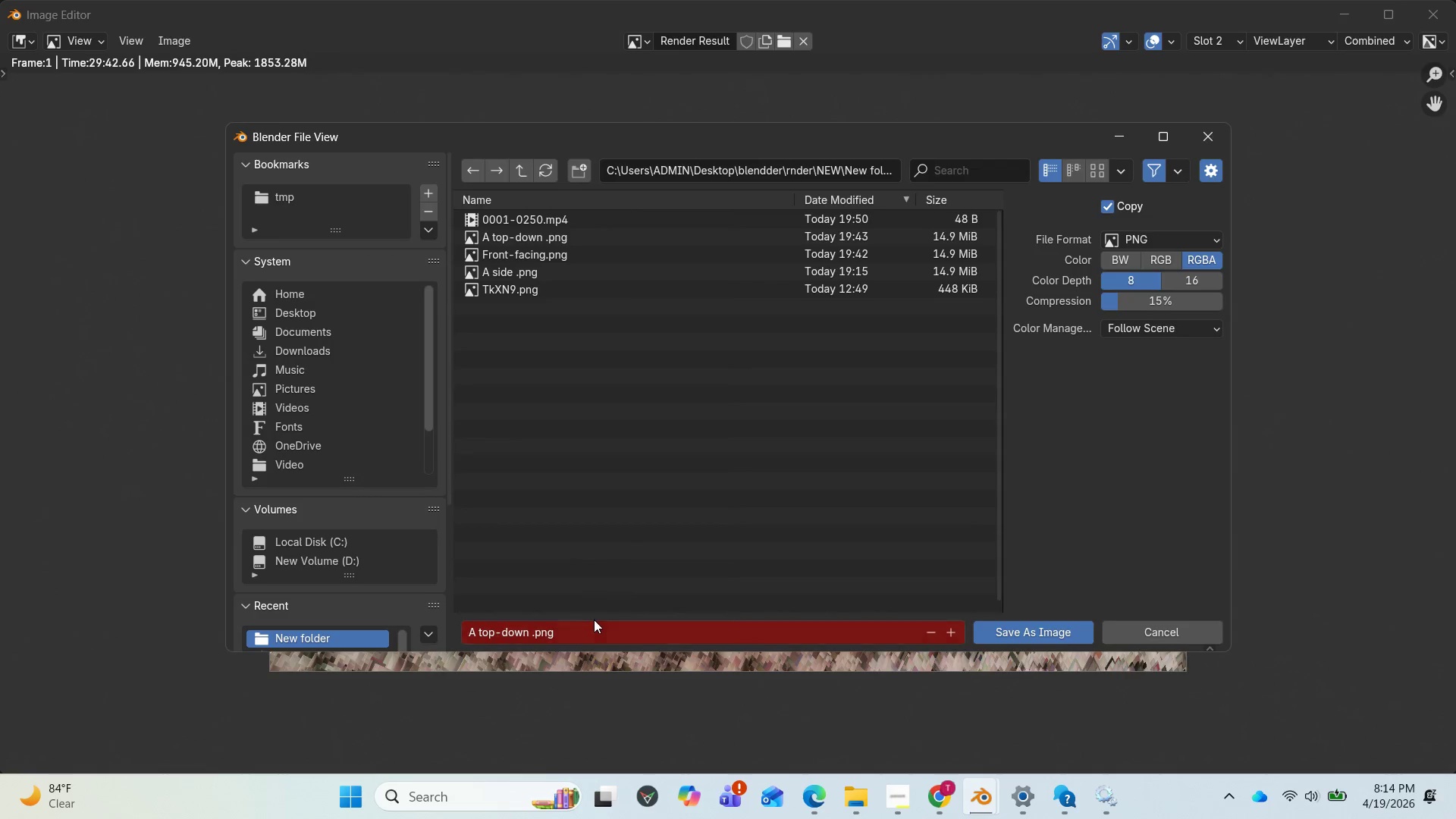 
double_click([593, 626])
 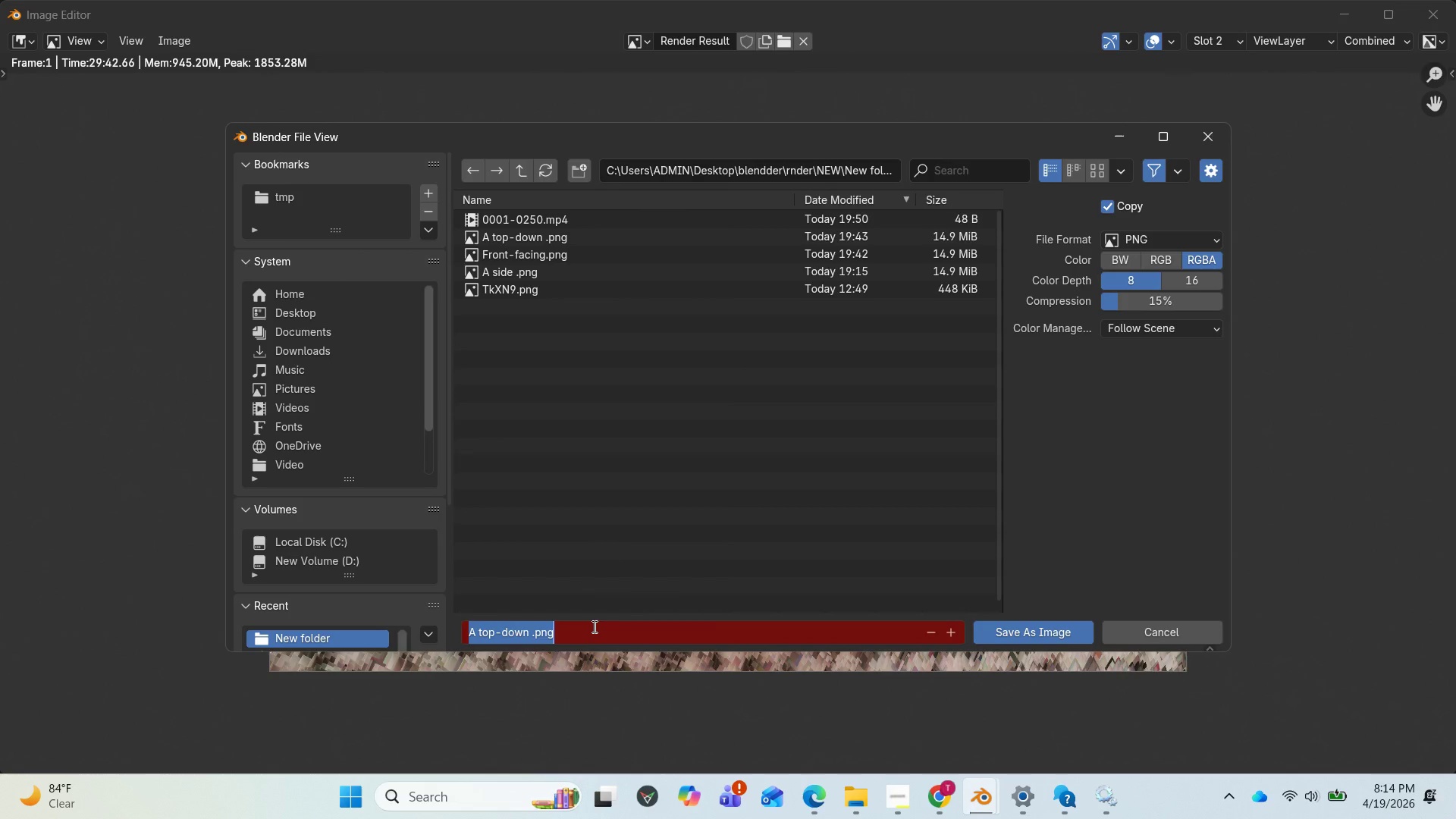 
key(Control+V)
 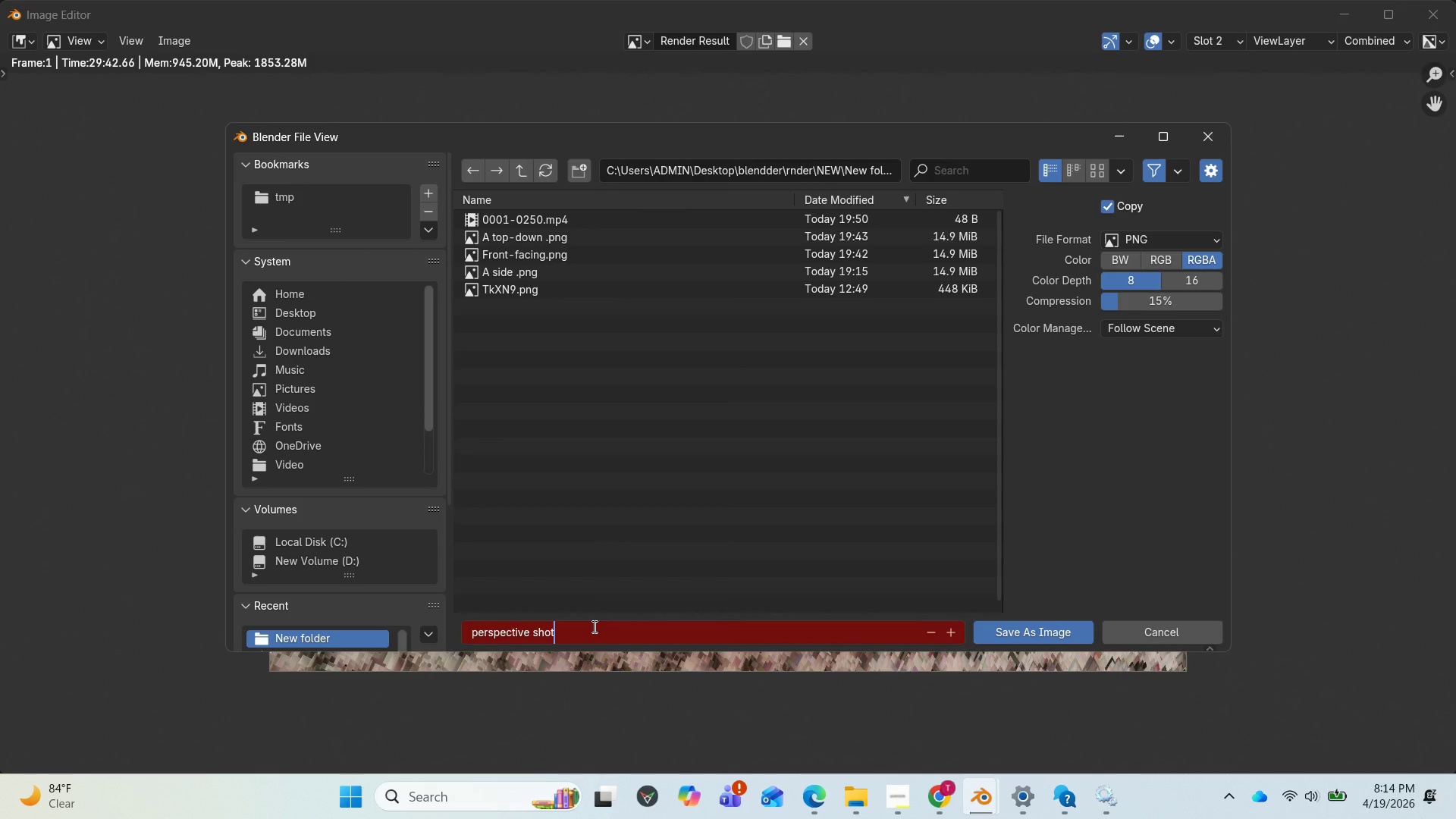 
key(Enter)
 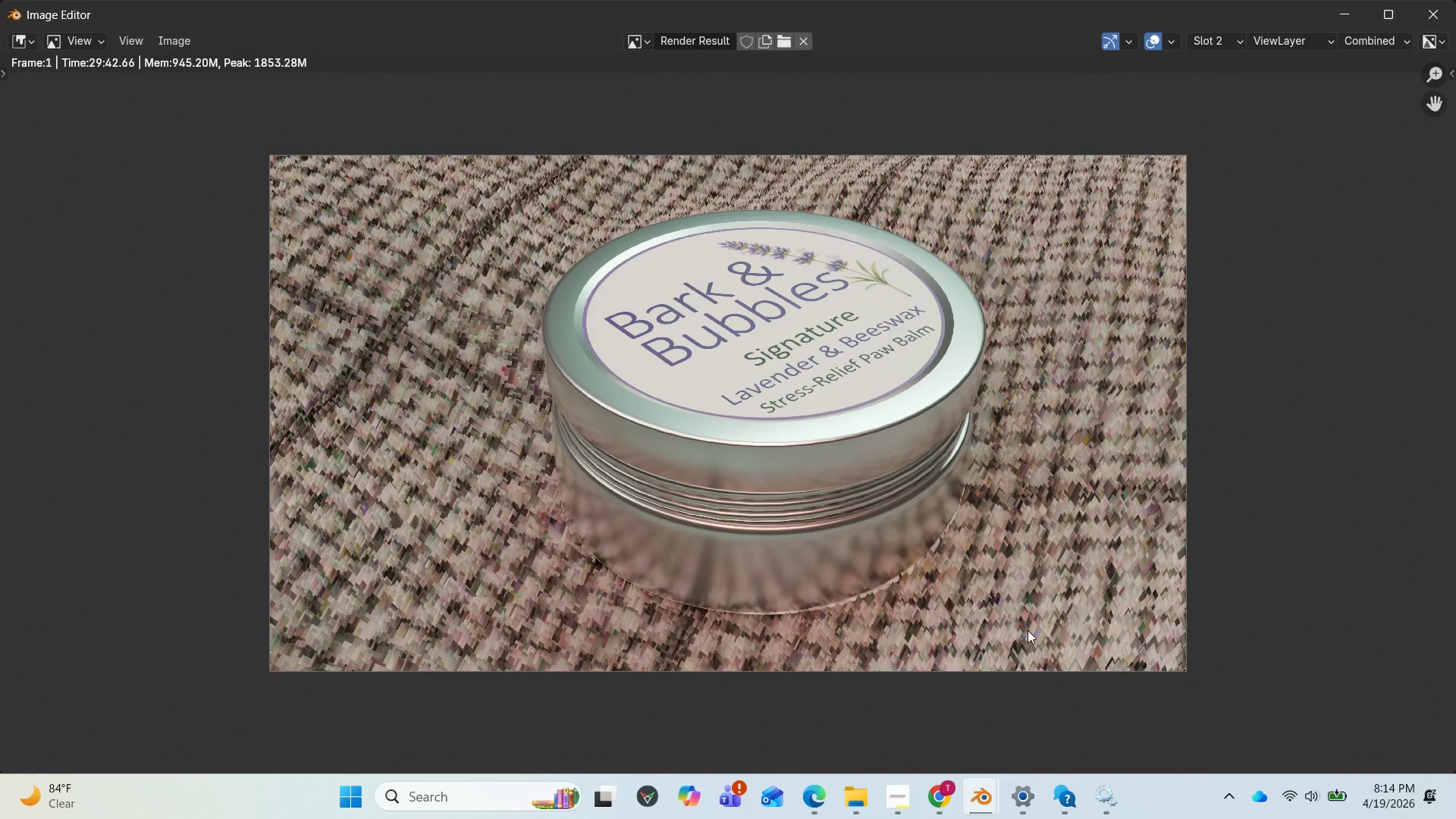 
wait(5.42)
 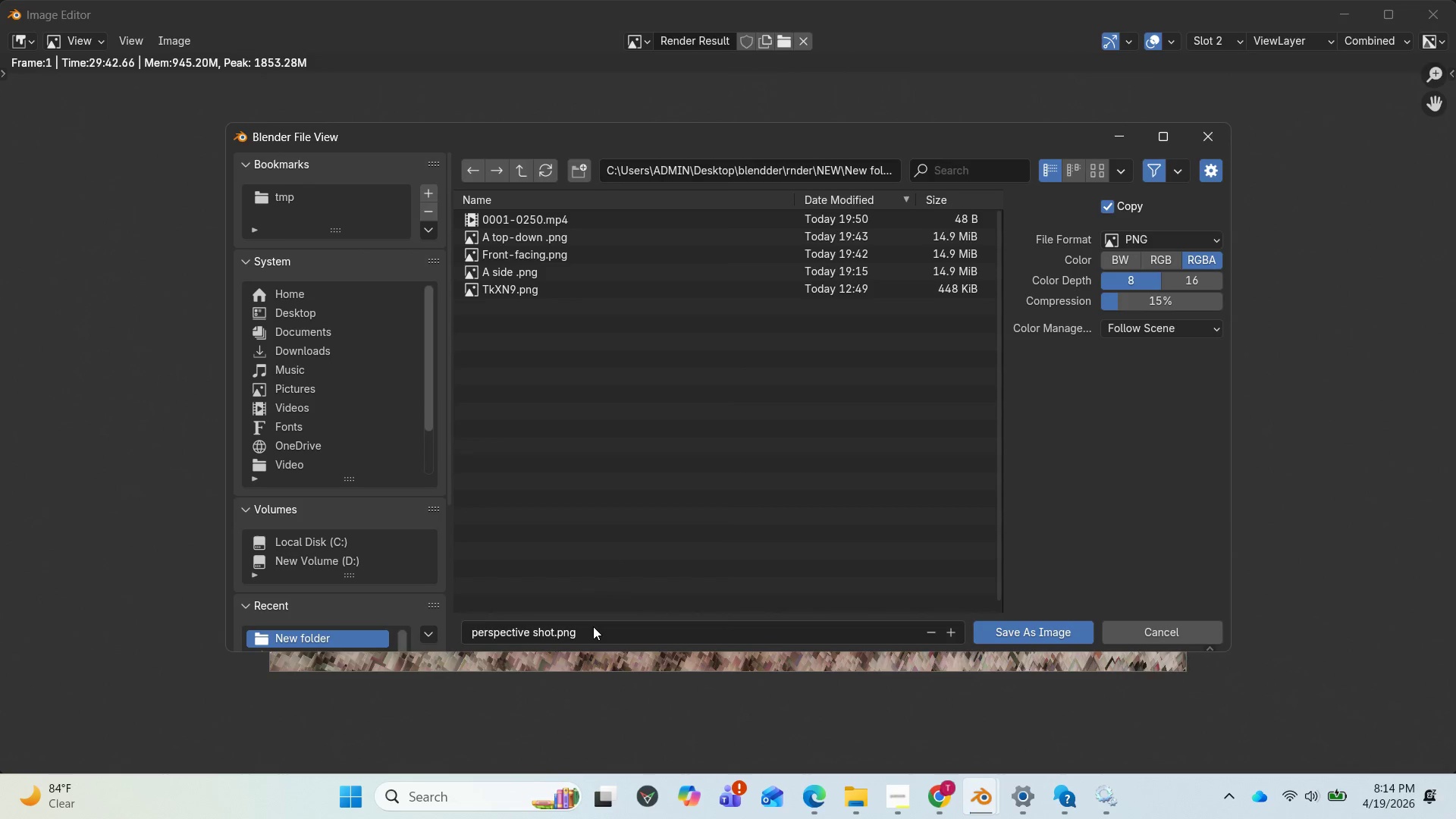 
scroll: coordinate [1078, 595], scroll_direction: up, amount: 2.0
 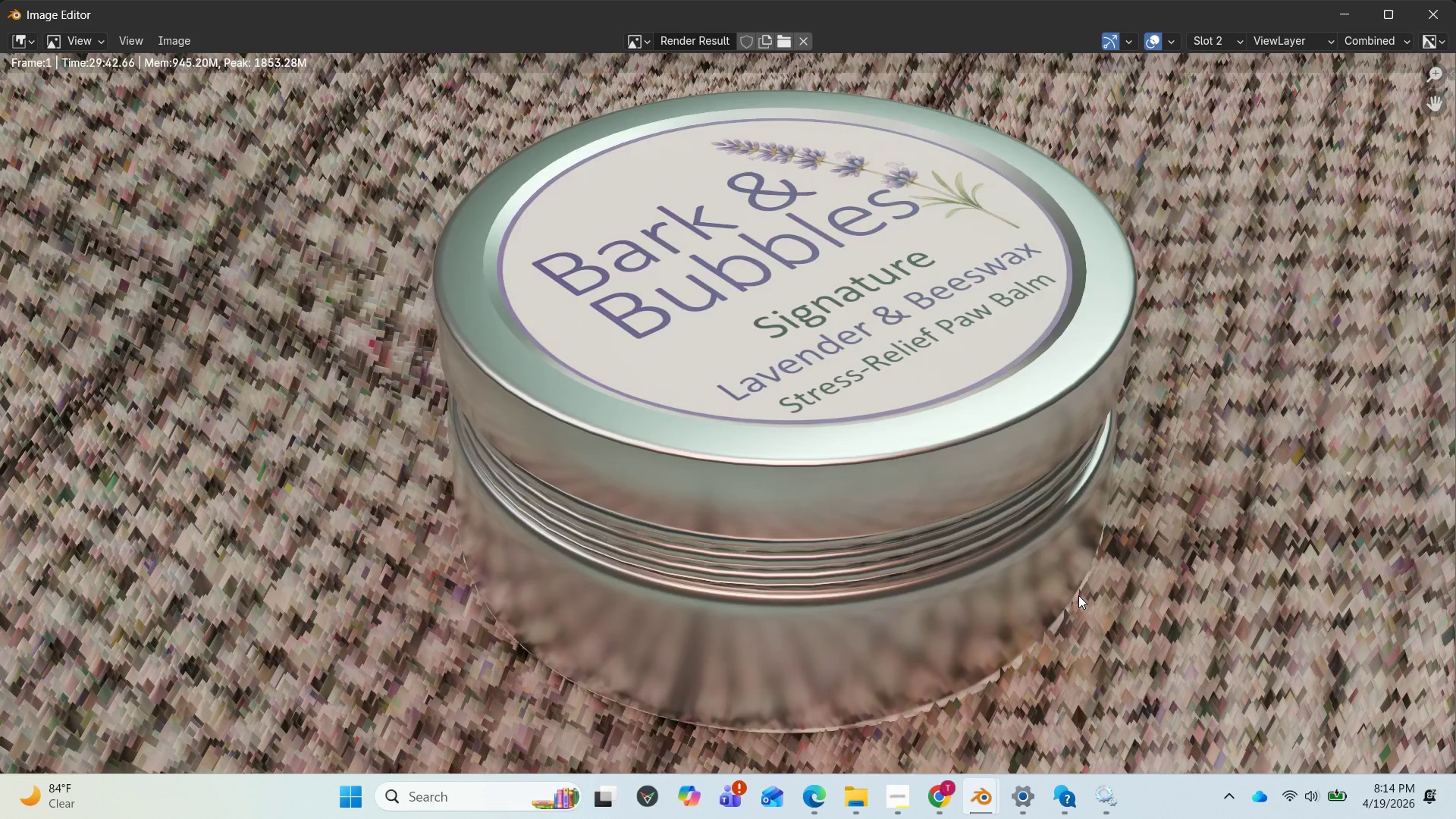 
scroll: coordinate [1078, 595], scroll_direction: down, amount: 2.0
 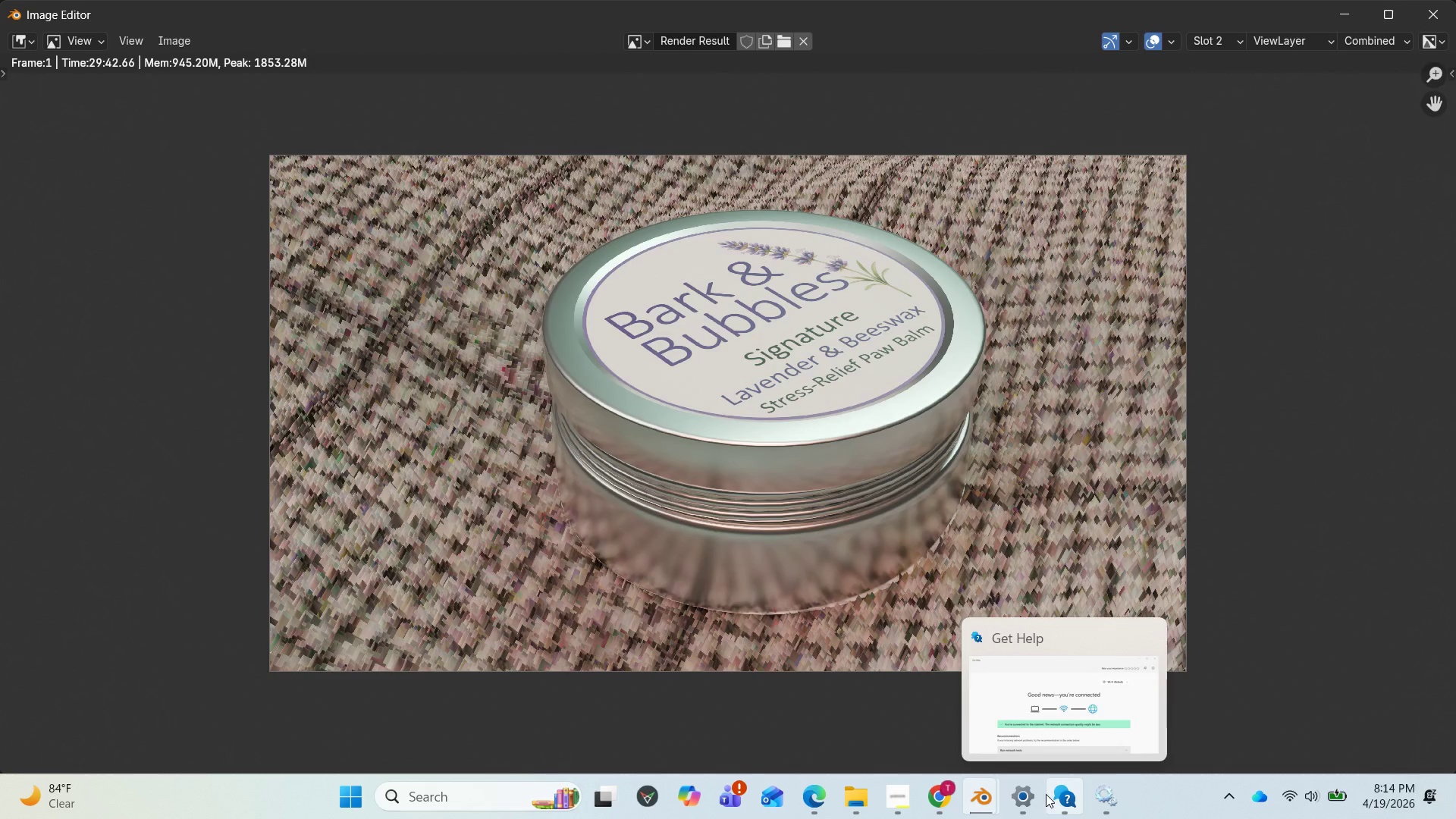 
left_click([948, 794])
 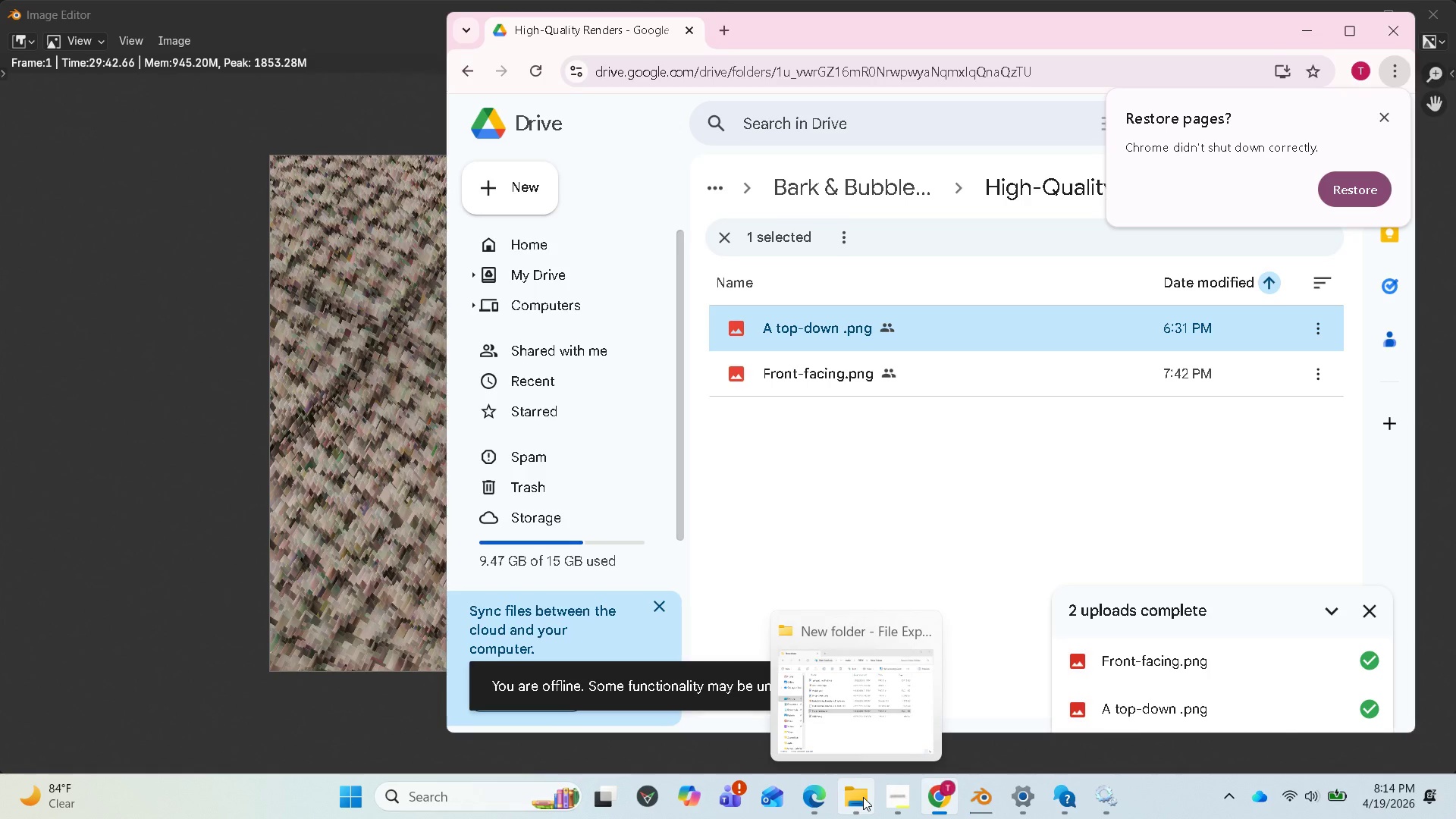 
left_click([858, 730])
 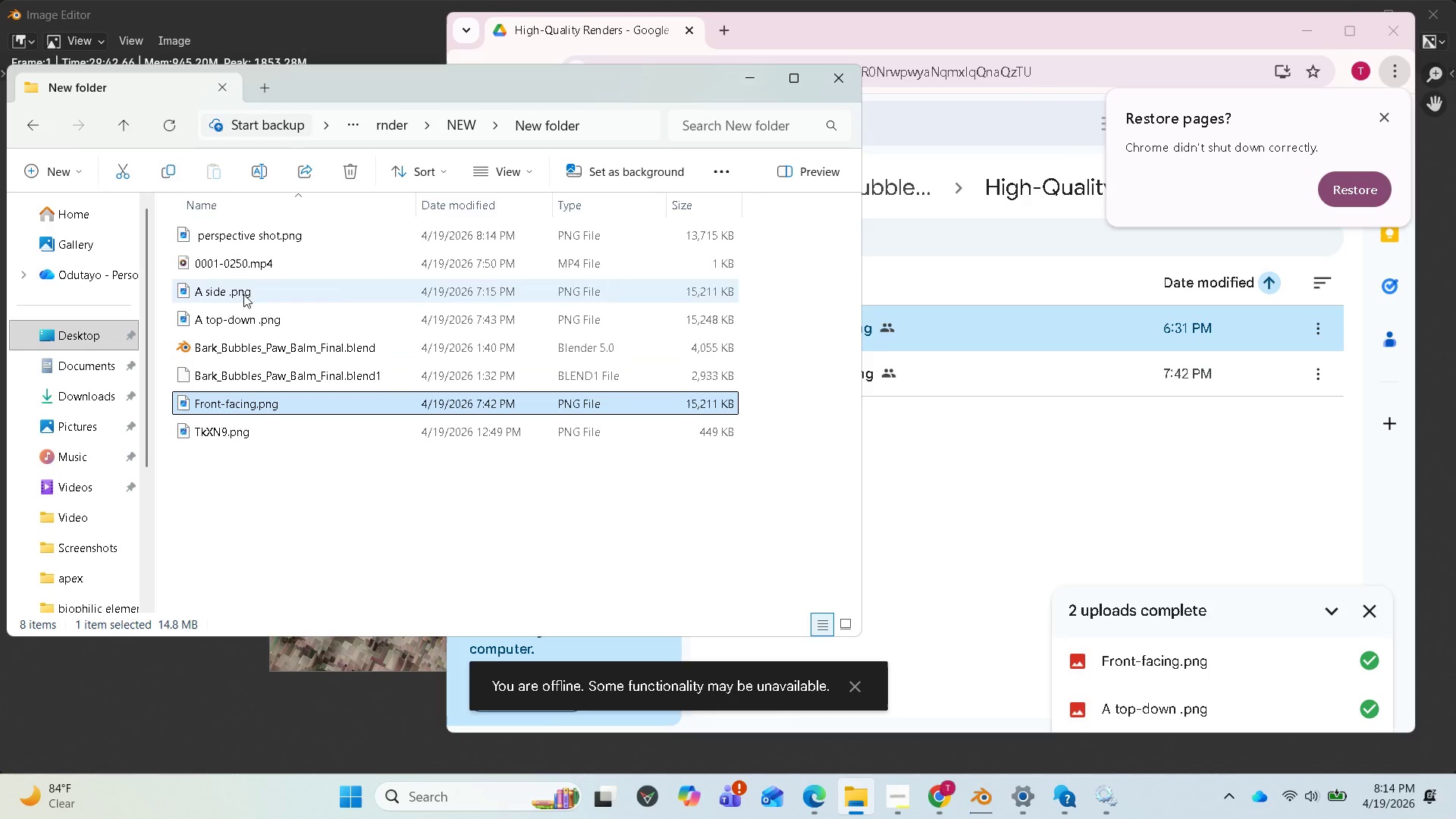 
left_click([235, 239])
 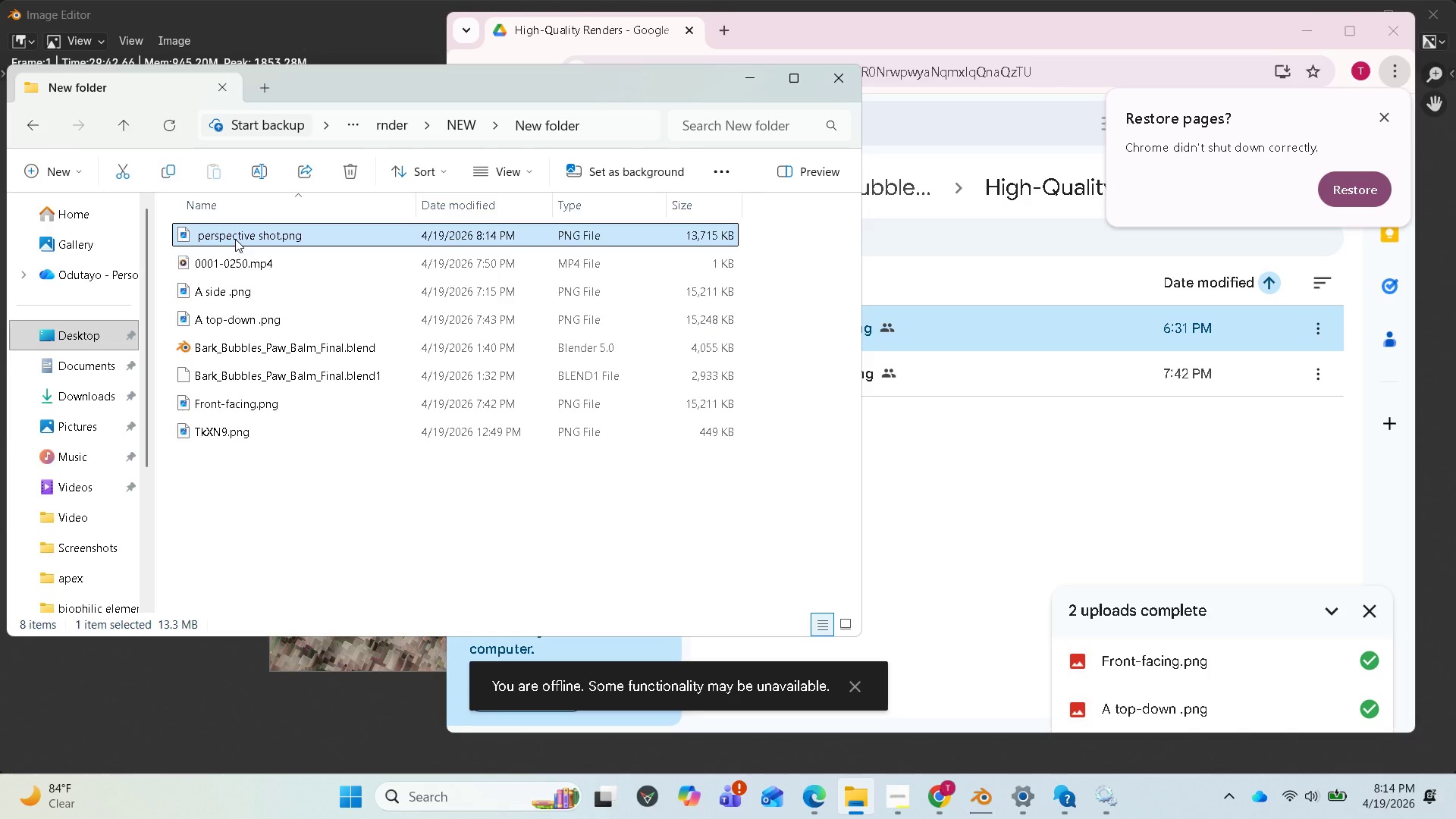 
double_click([235, 239])
 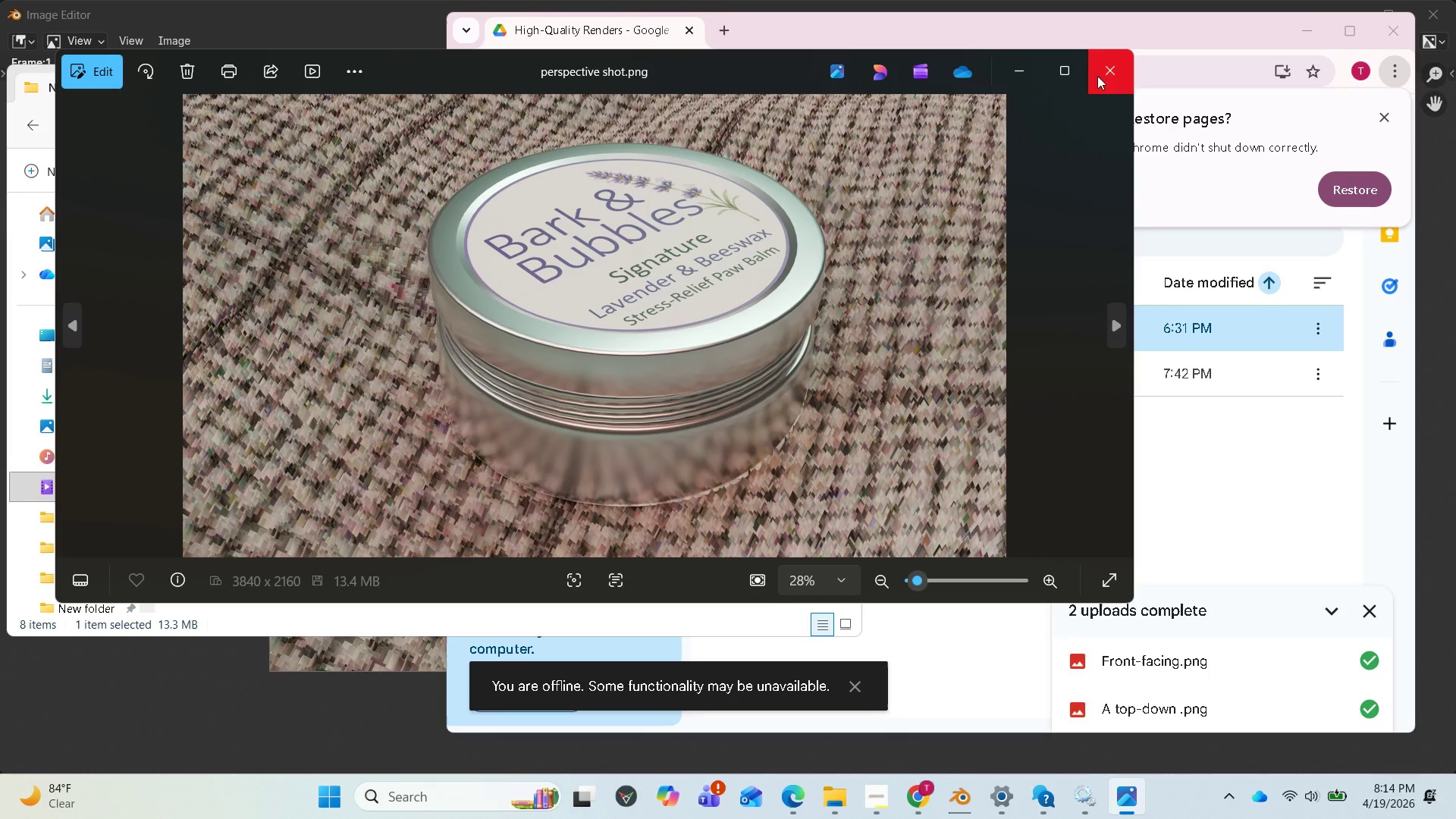 
wait(5.36)
 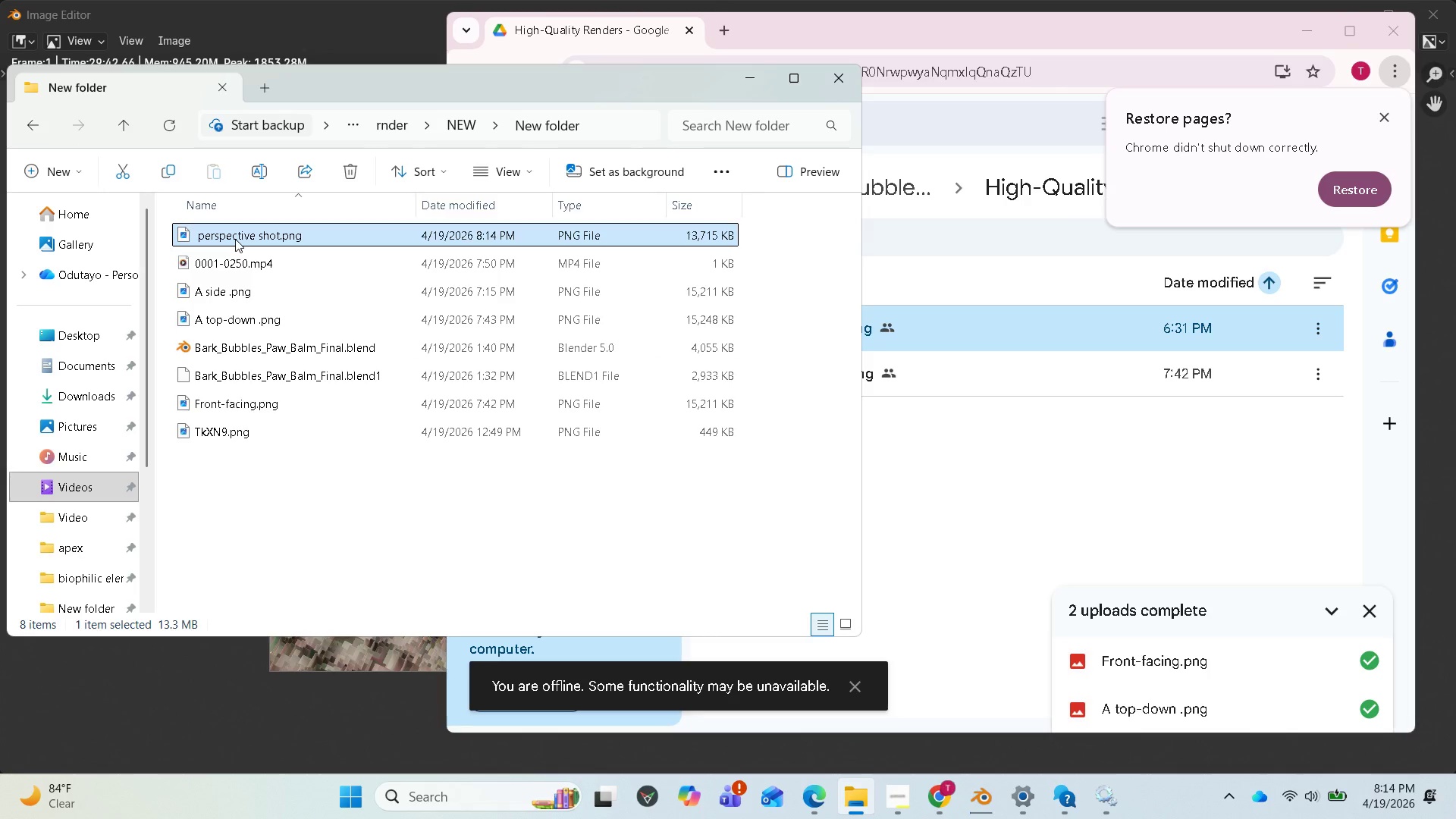 
left_click([1097, 76])
 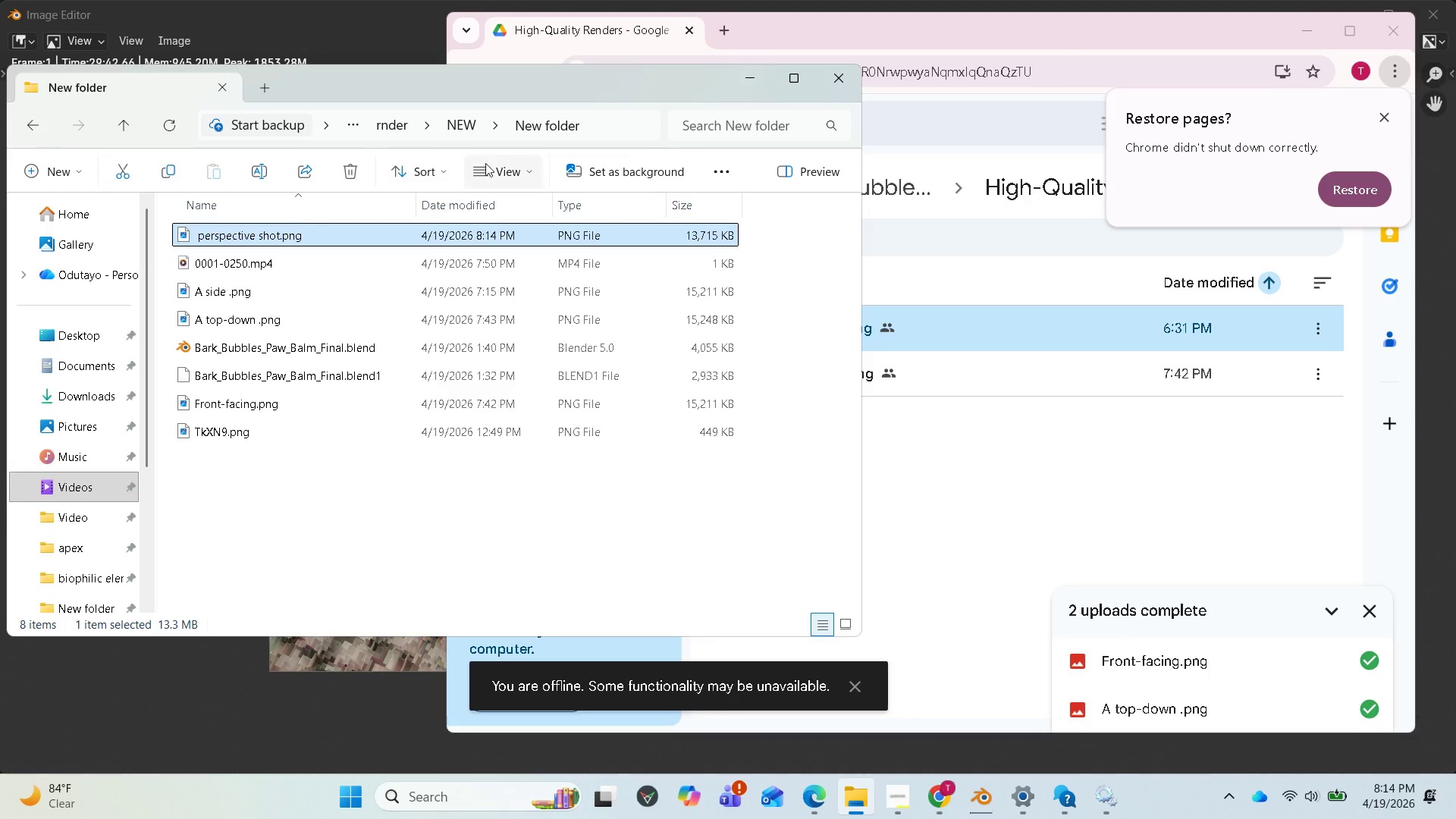 
left_click([476, 124])
 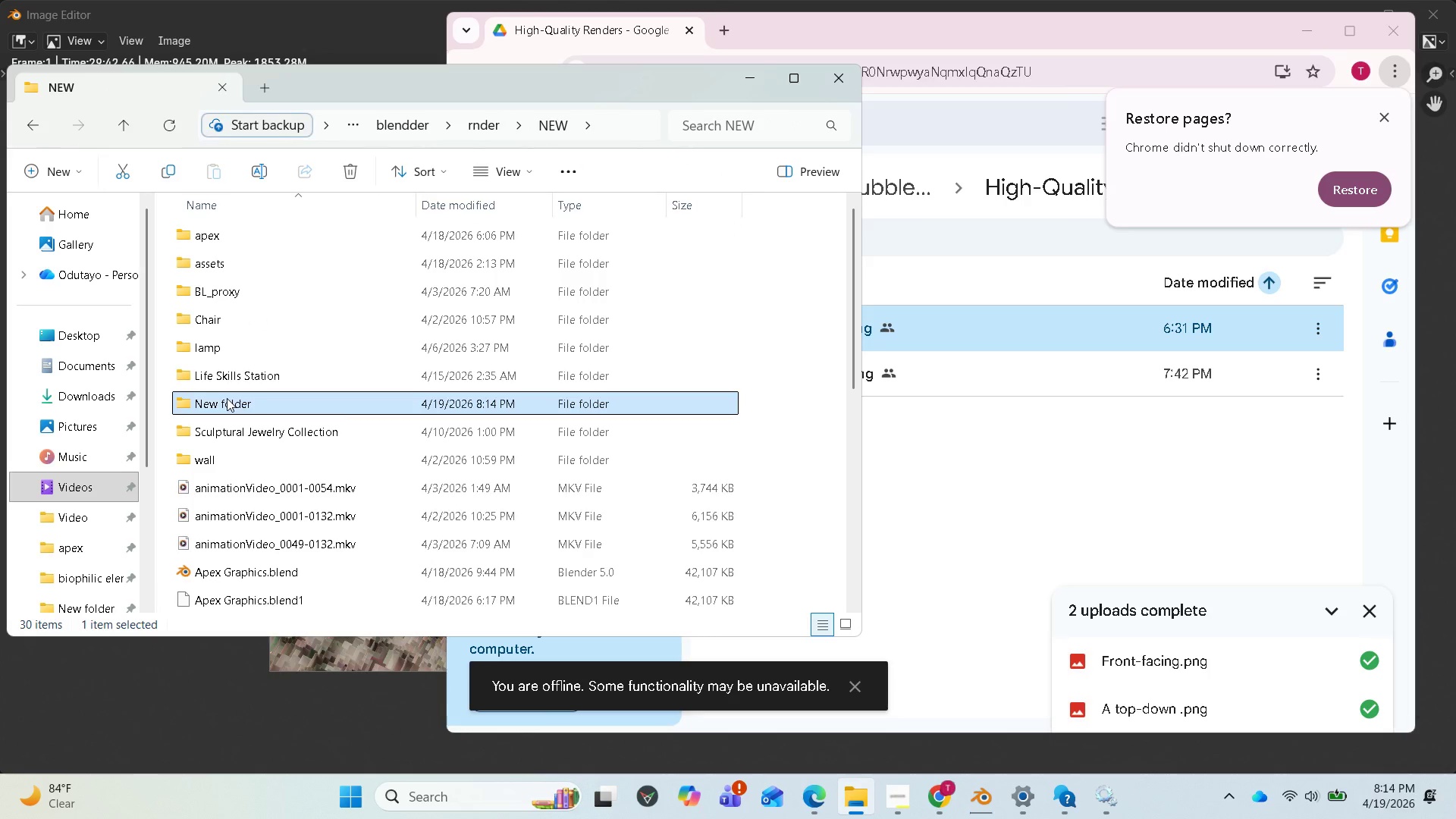 
double_click([227, 398])
 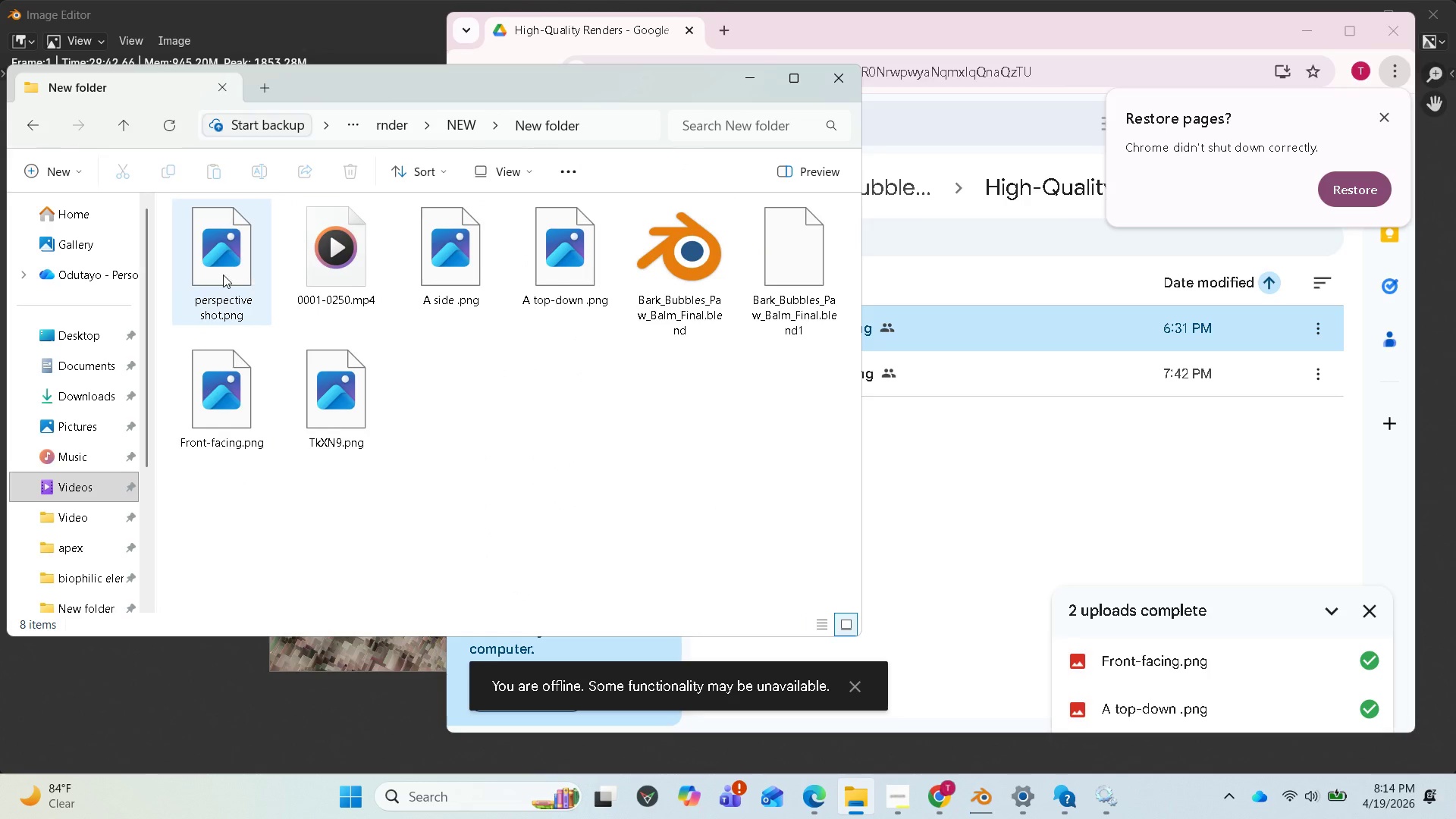 